 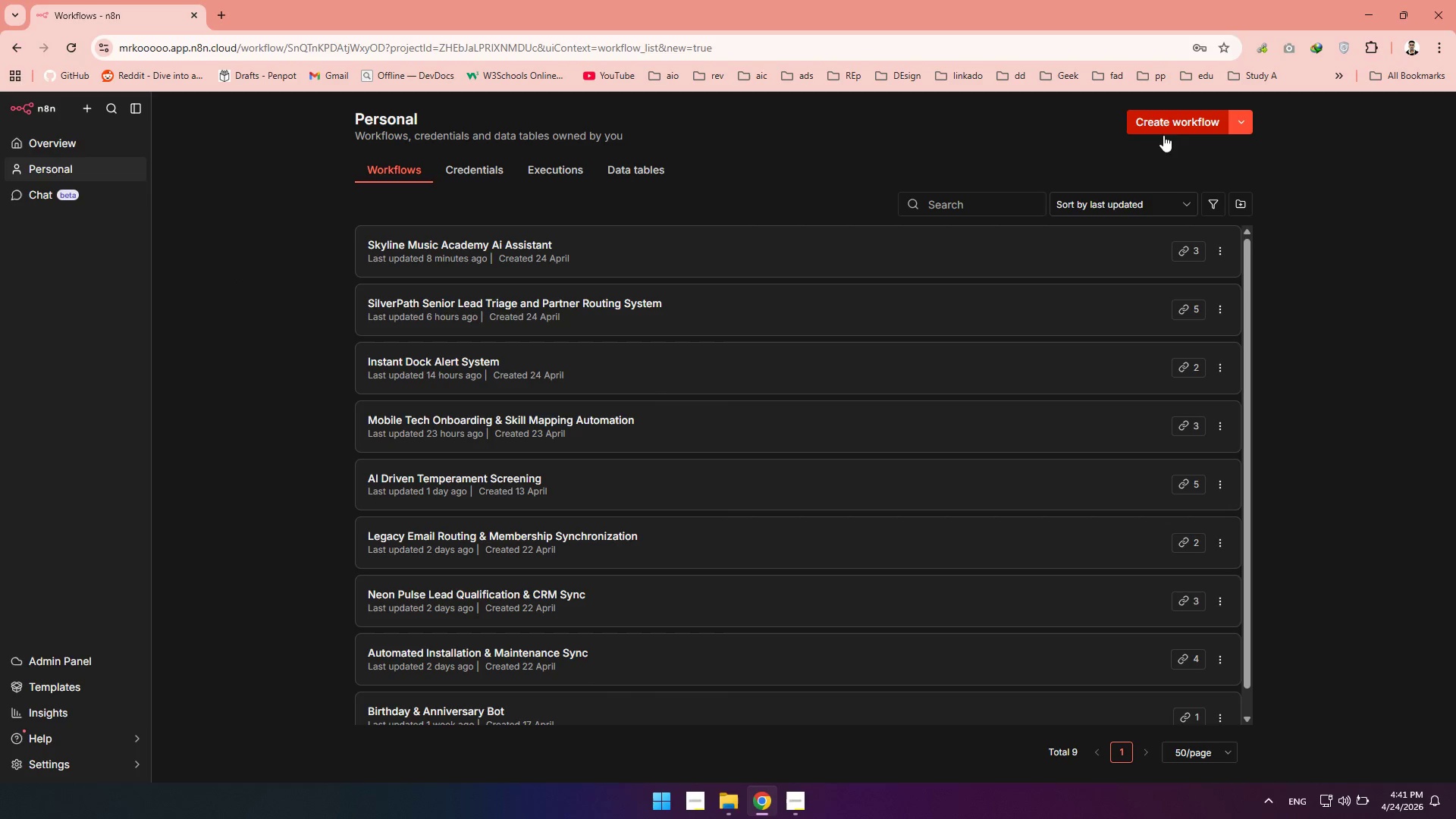 
mouse_move([749, 312])
 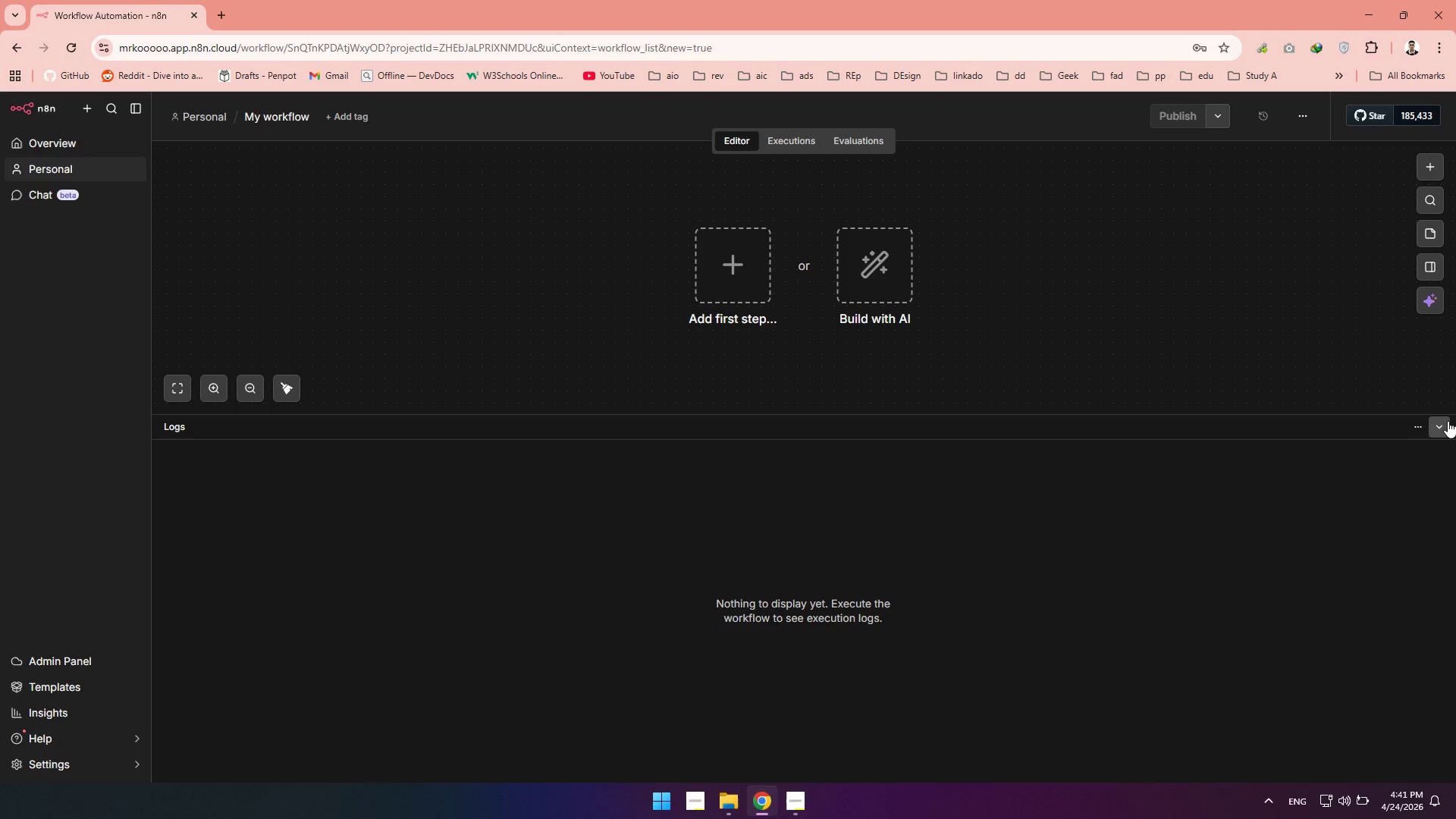 
left_click([1444, 425])
 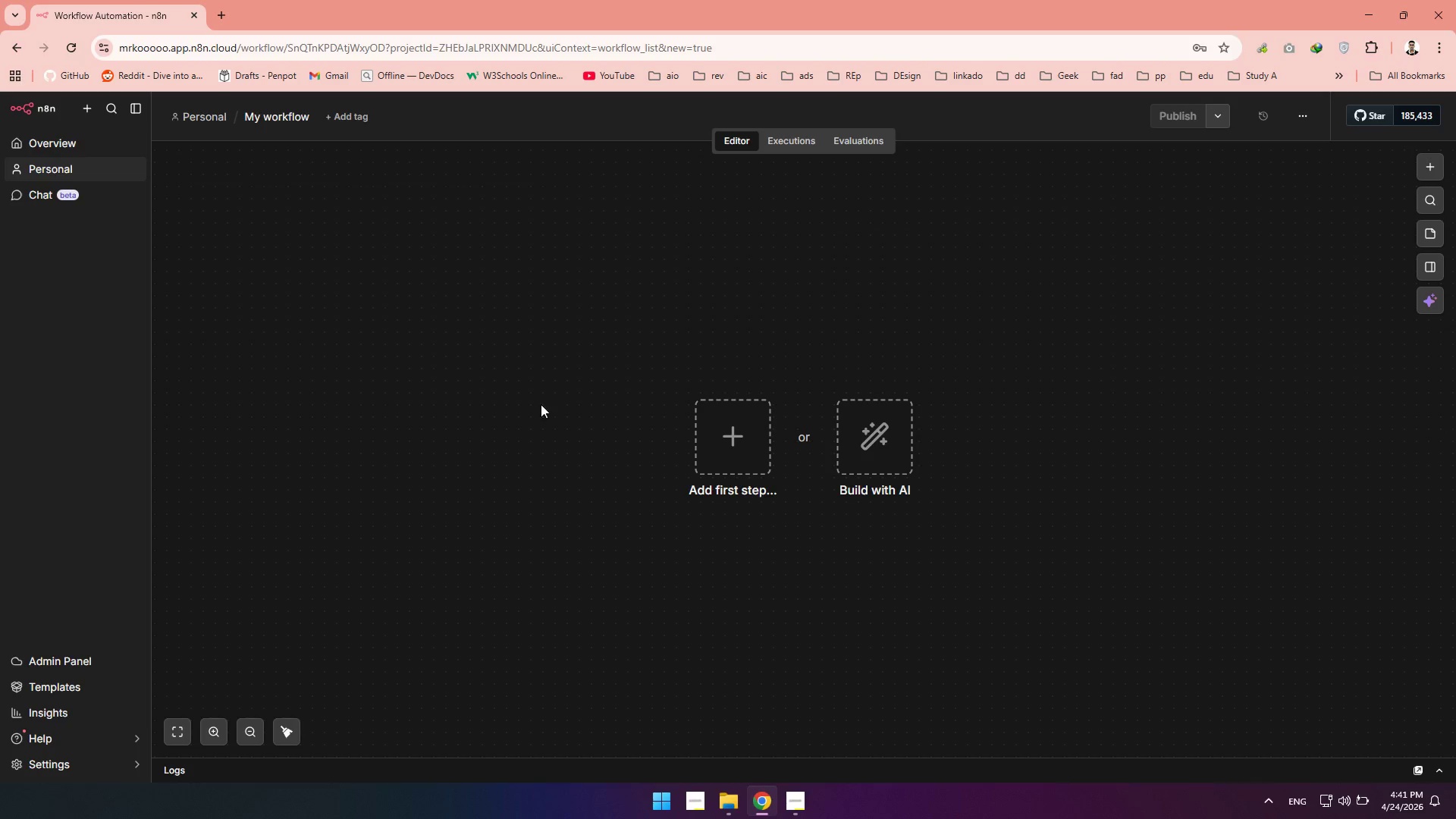 
left_click([414, 376])
 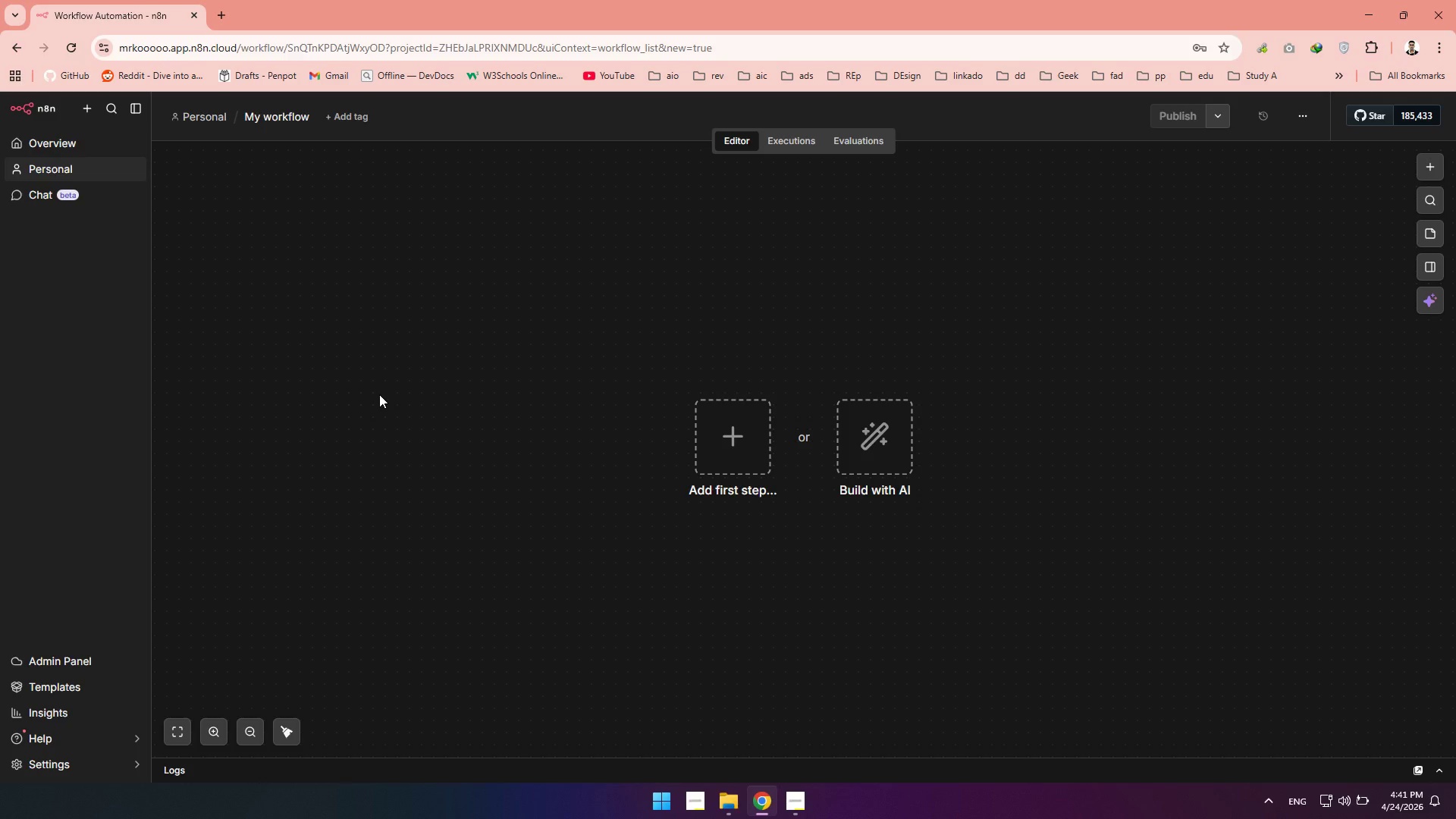 
wait(27.08)
 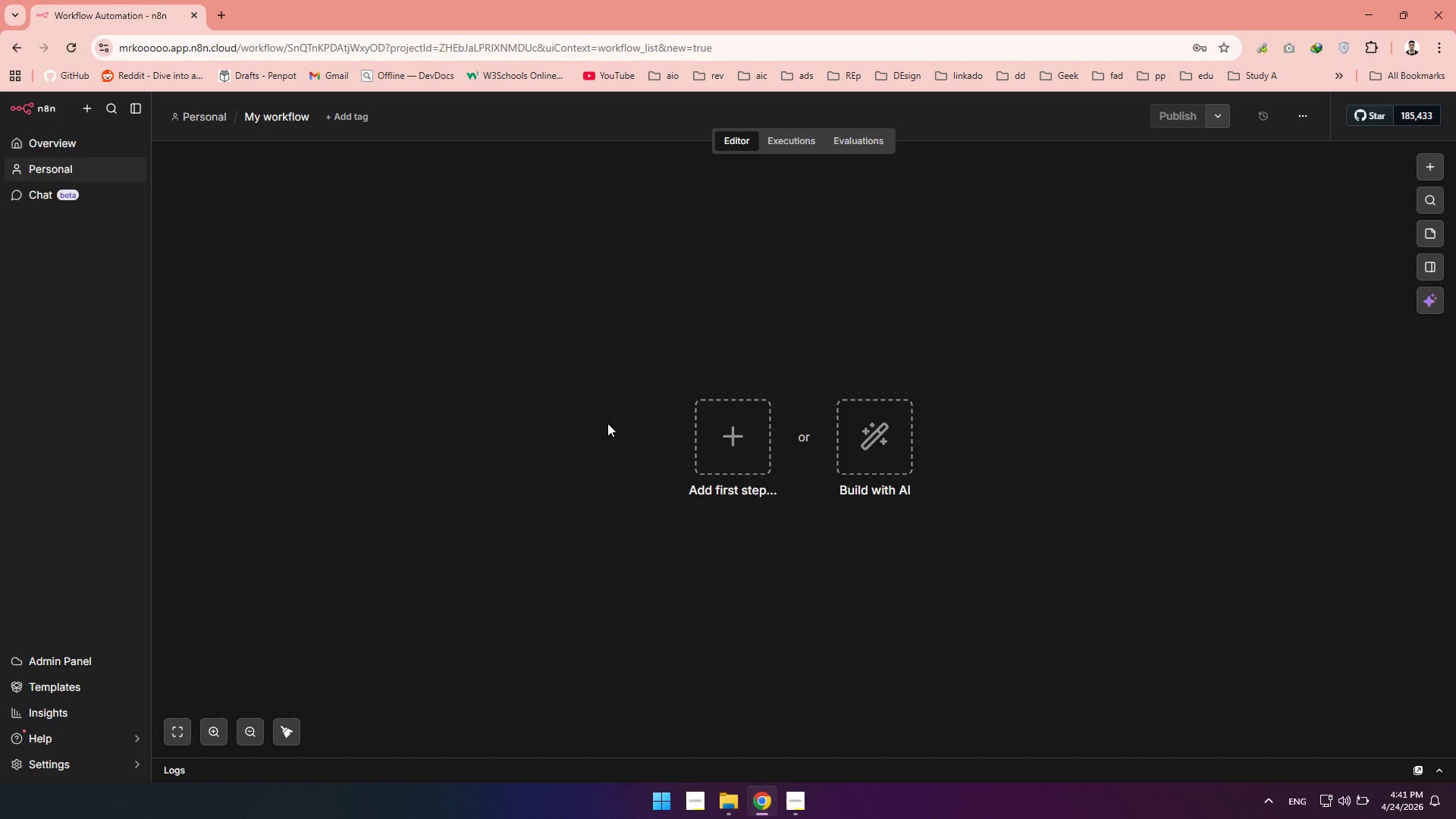 
type(Baclink)
 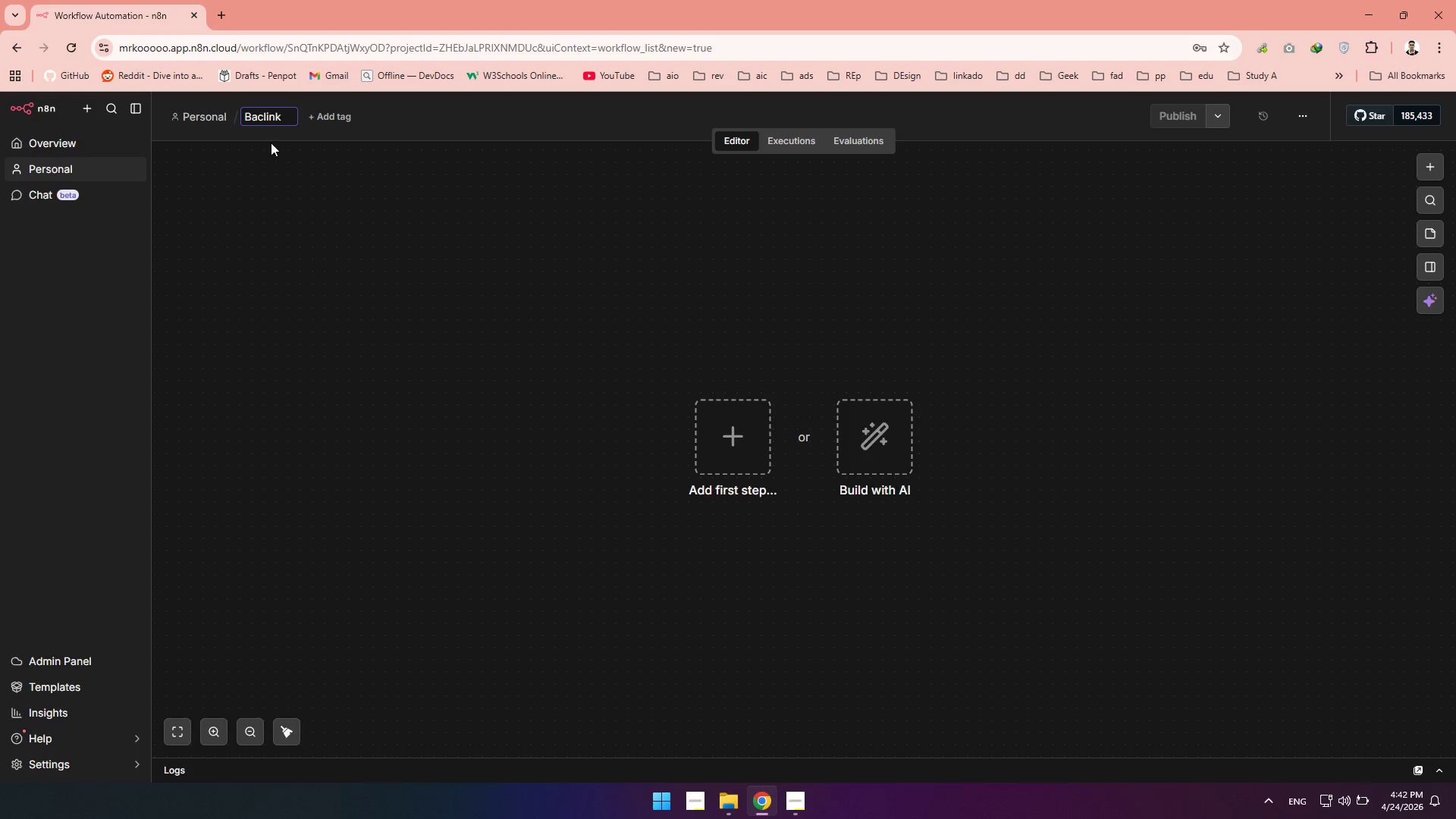 
left_click([263, 122])
 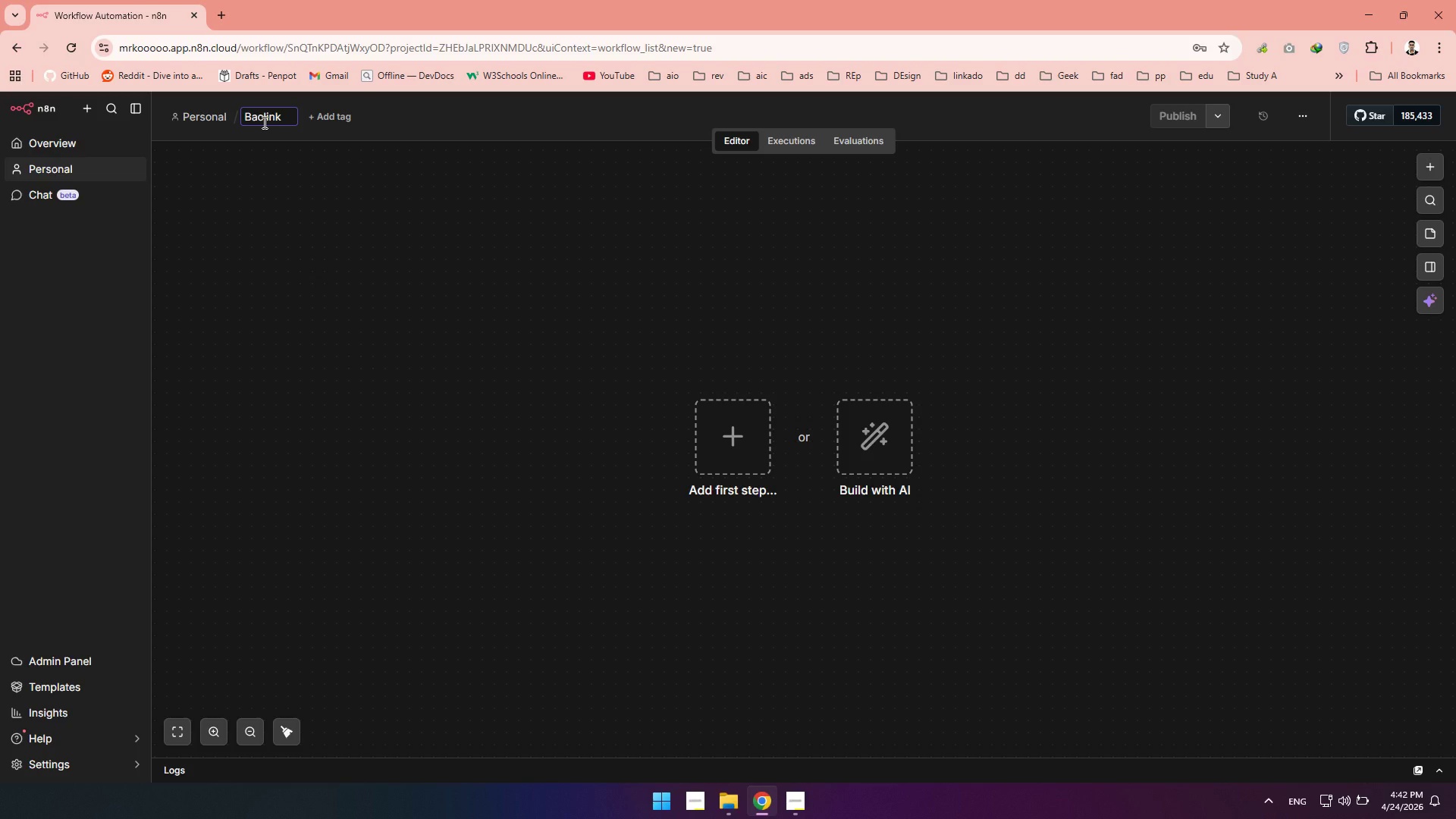 
key(K)
 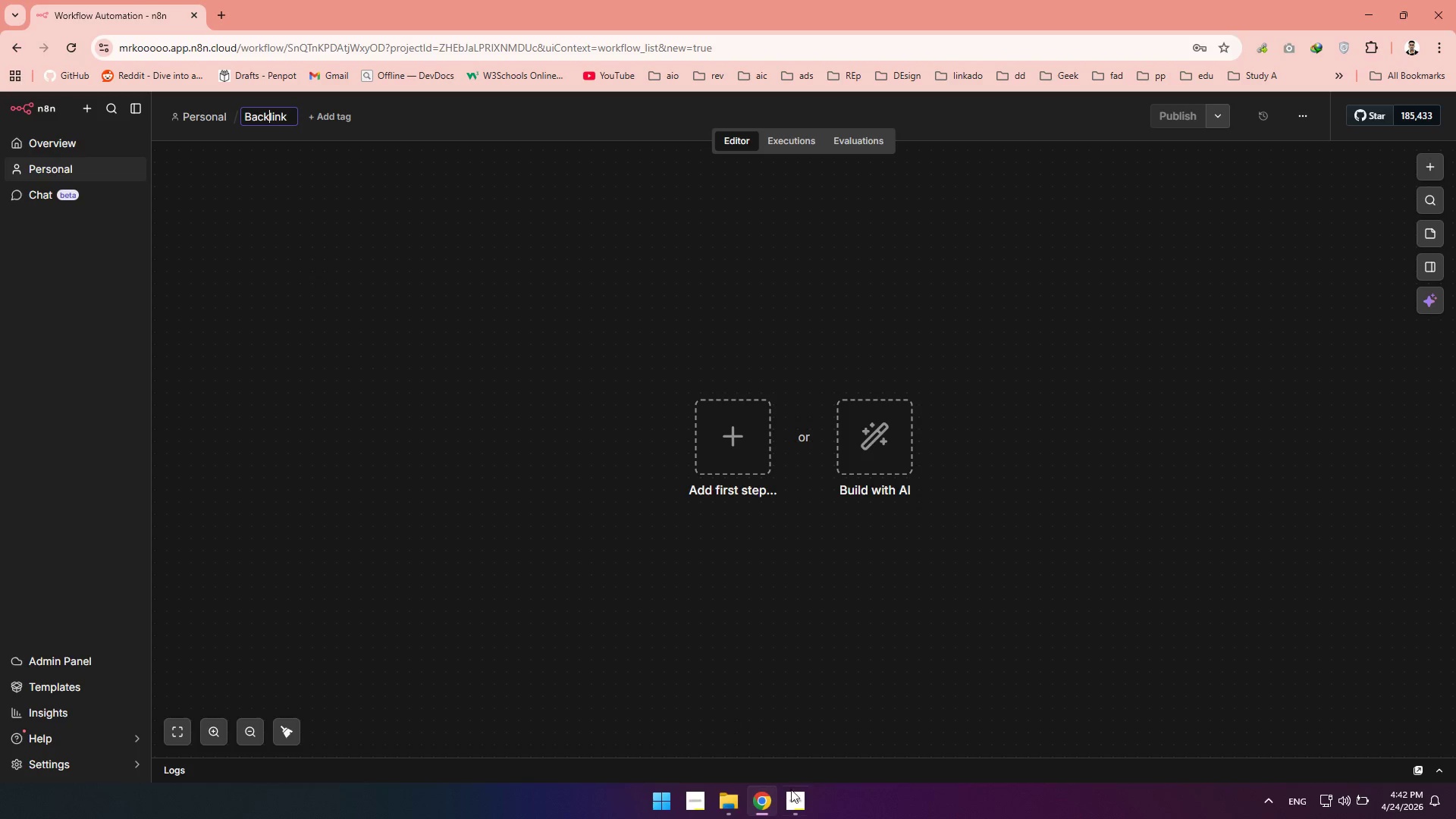 
left_click([795, 792])